 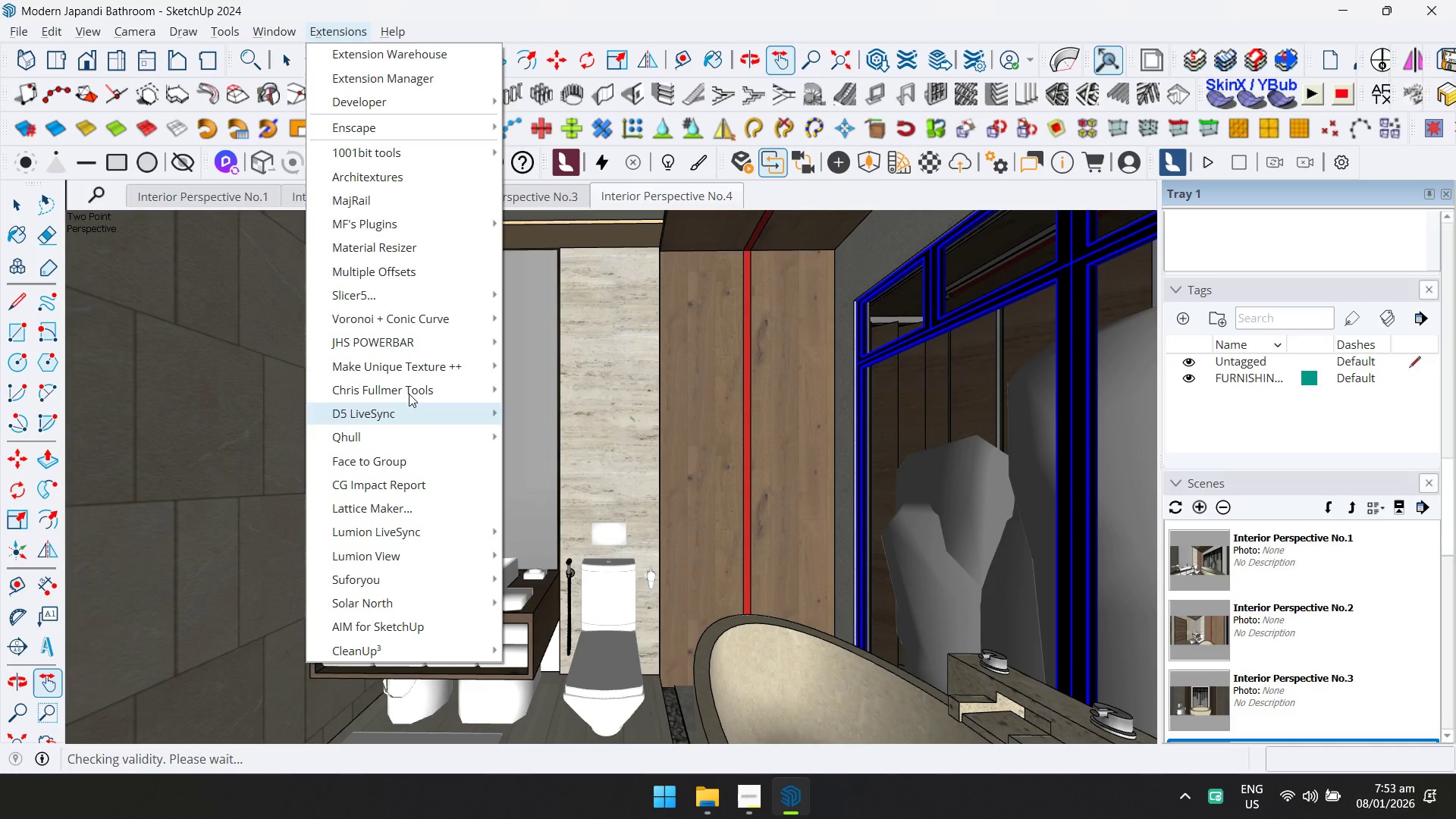 
left_click([503, 637])
 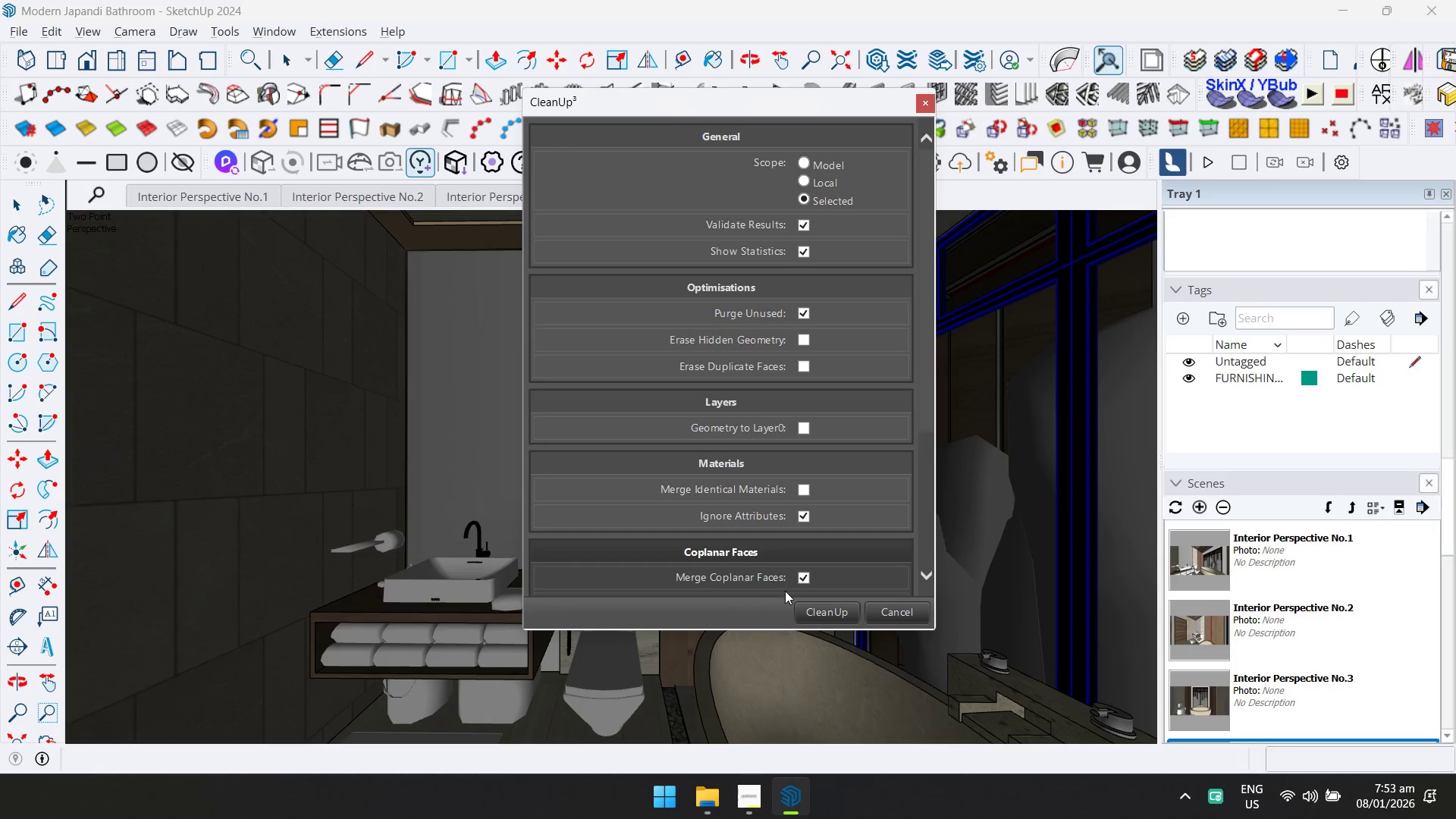 
left_click([808, 610])
 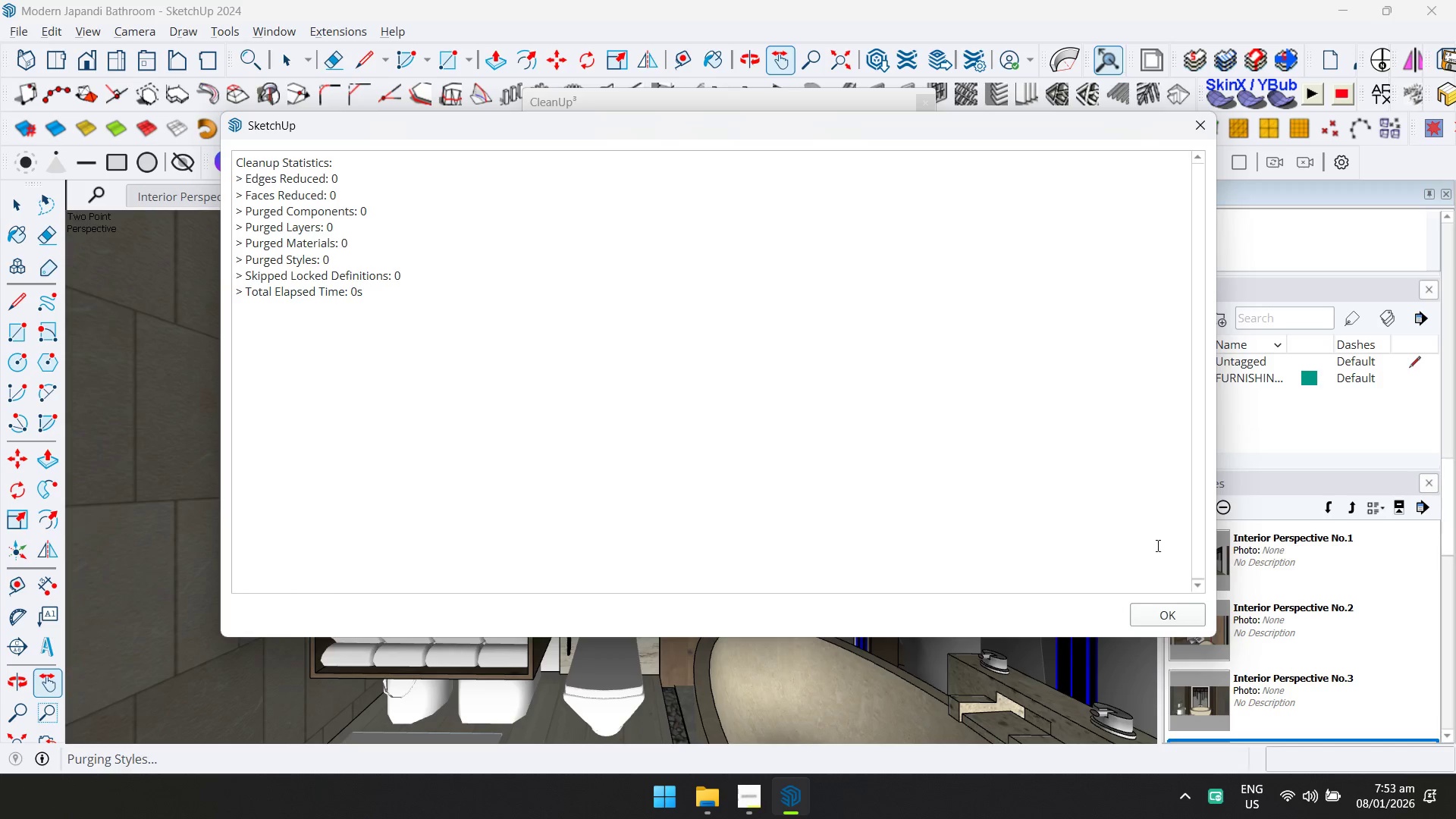 
left_click([1174, 619])
 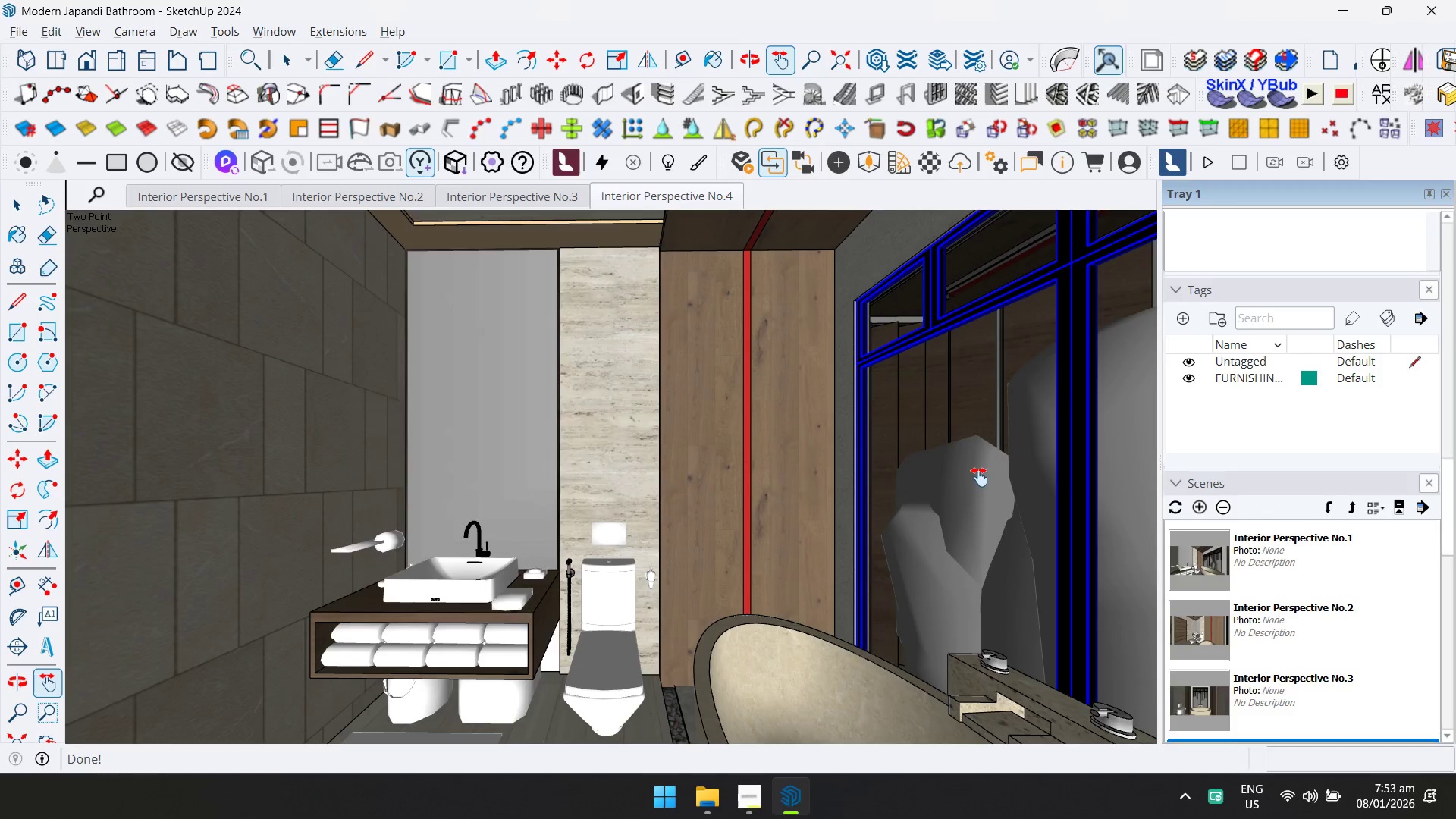 
left_click([979, 477])
 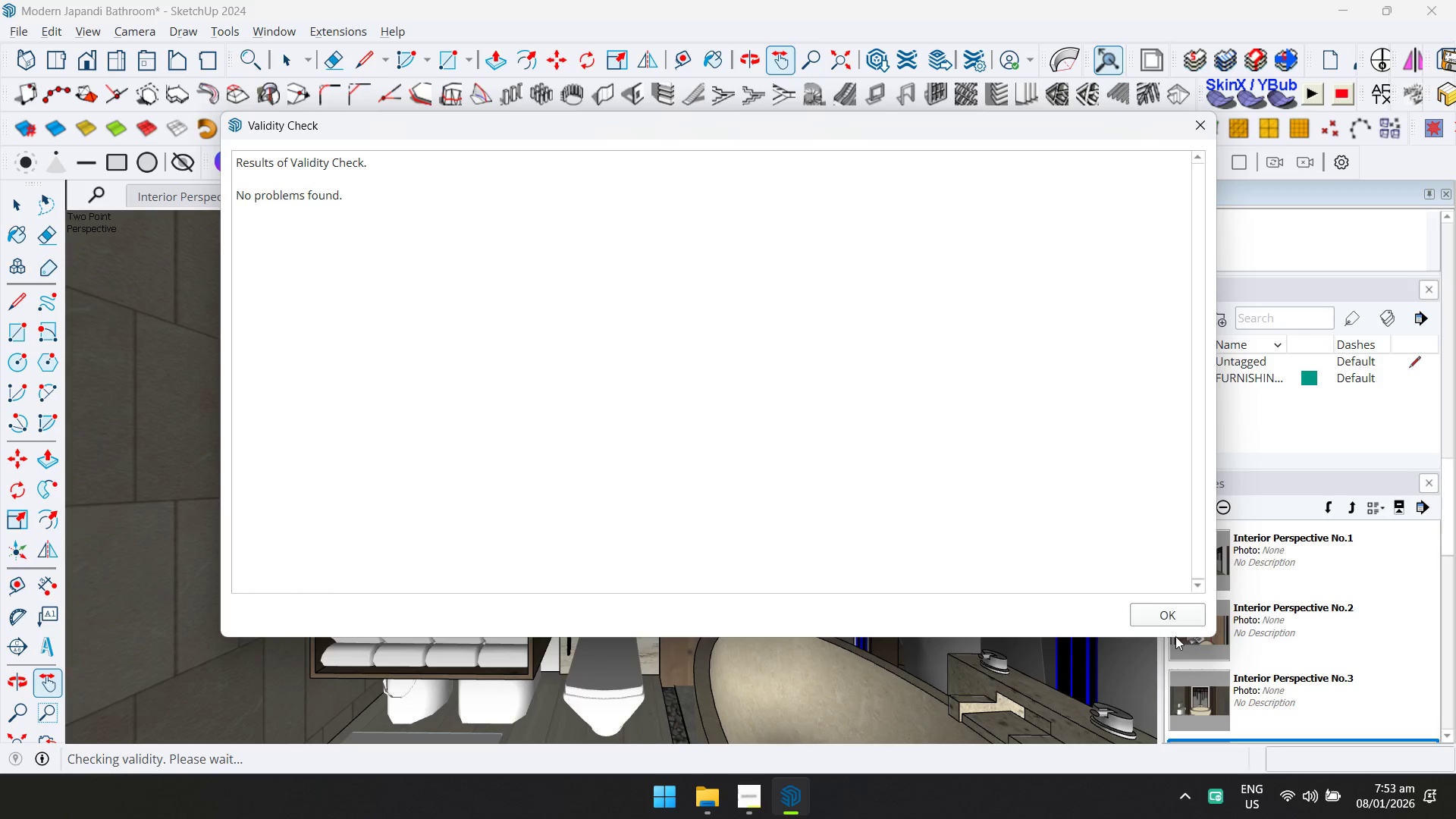 
left_click([1174, 610])
 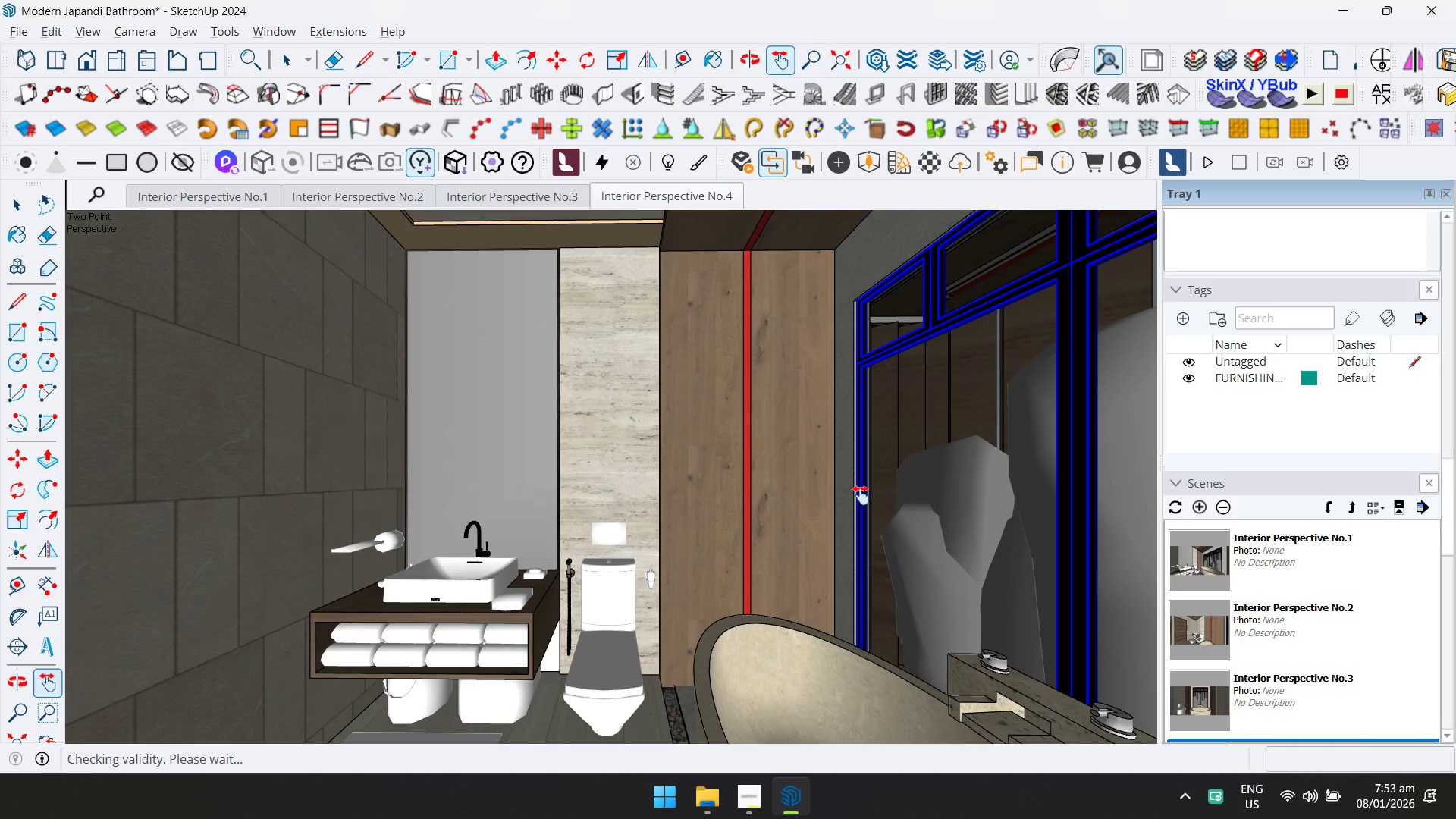 
key(Space)
 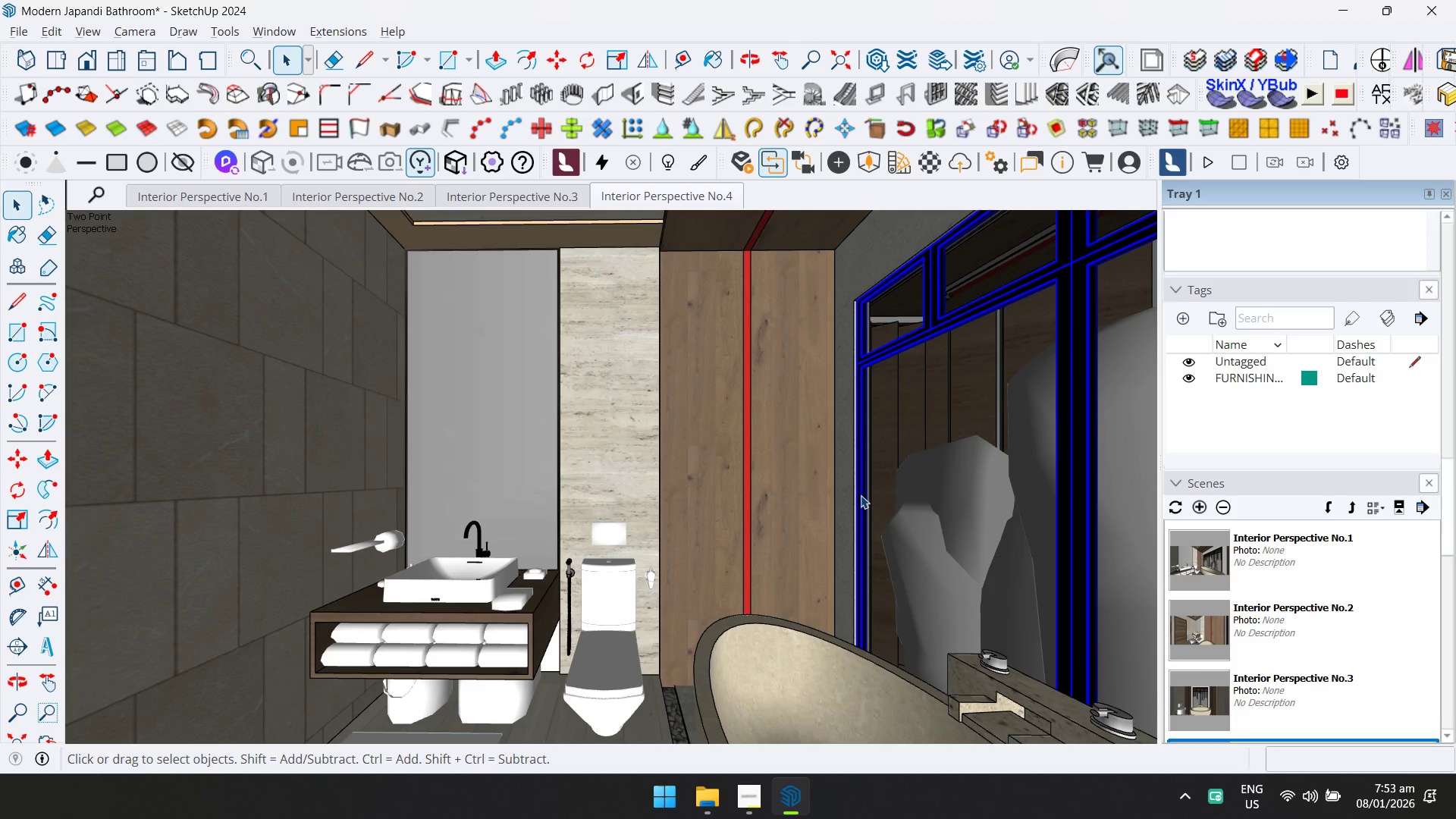 
key(Control+S)
 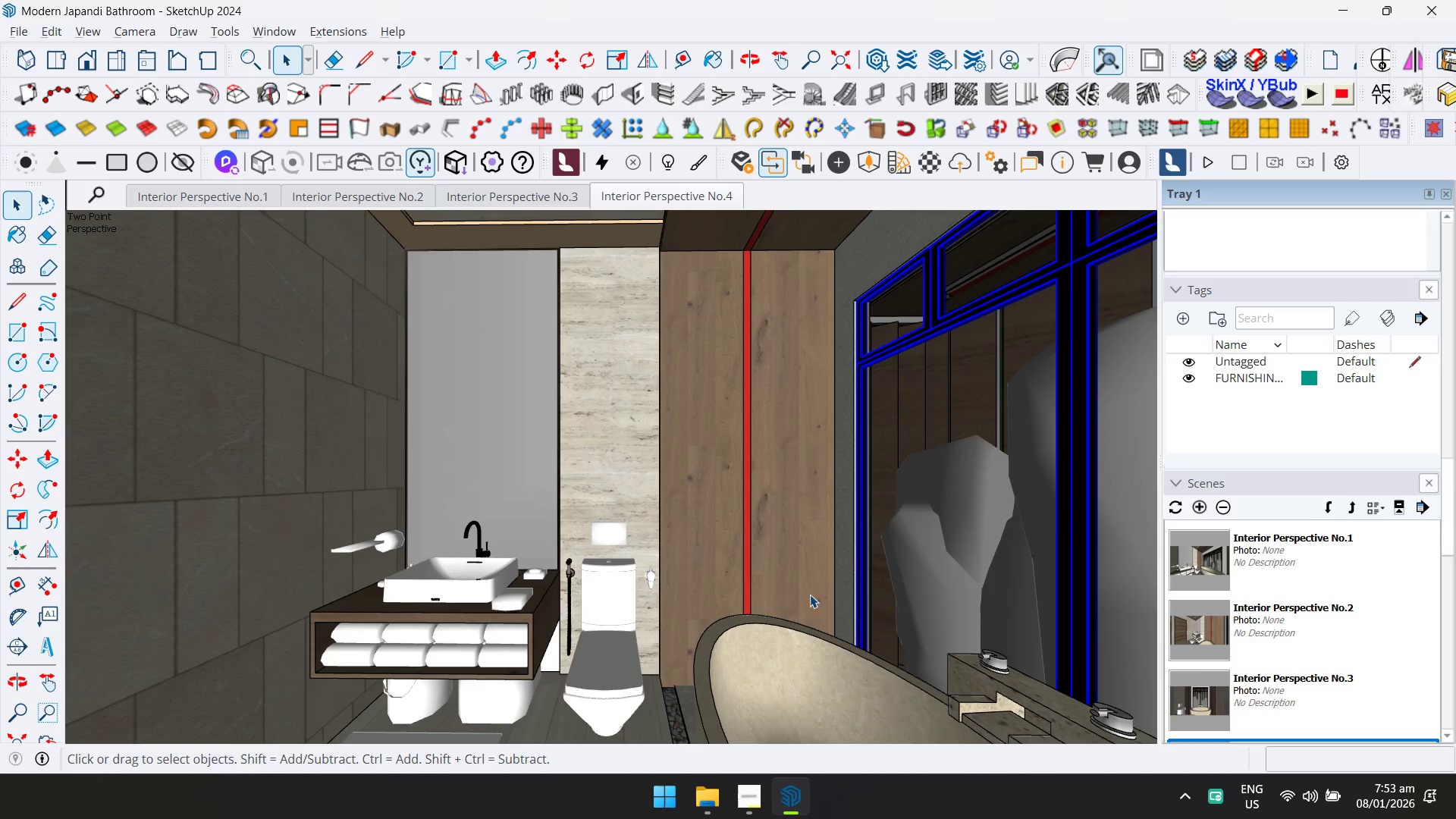 